 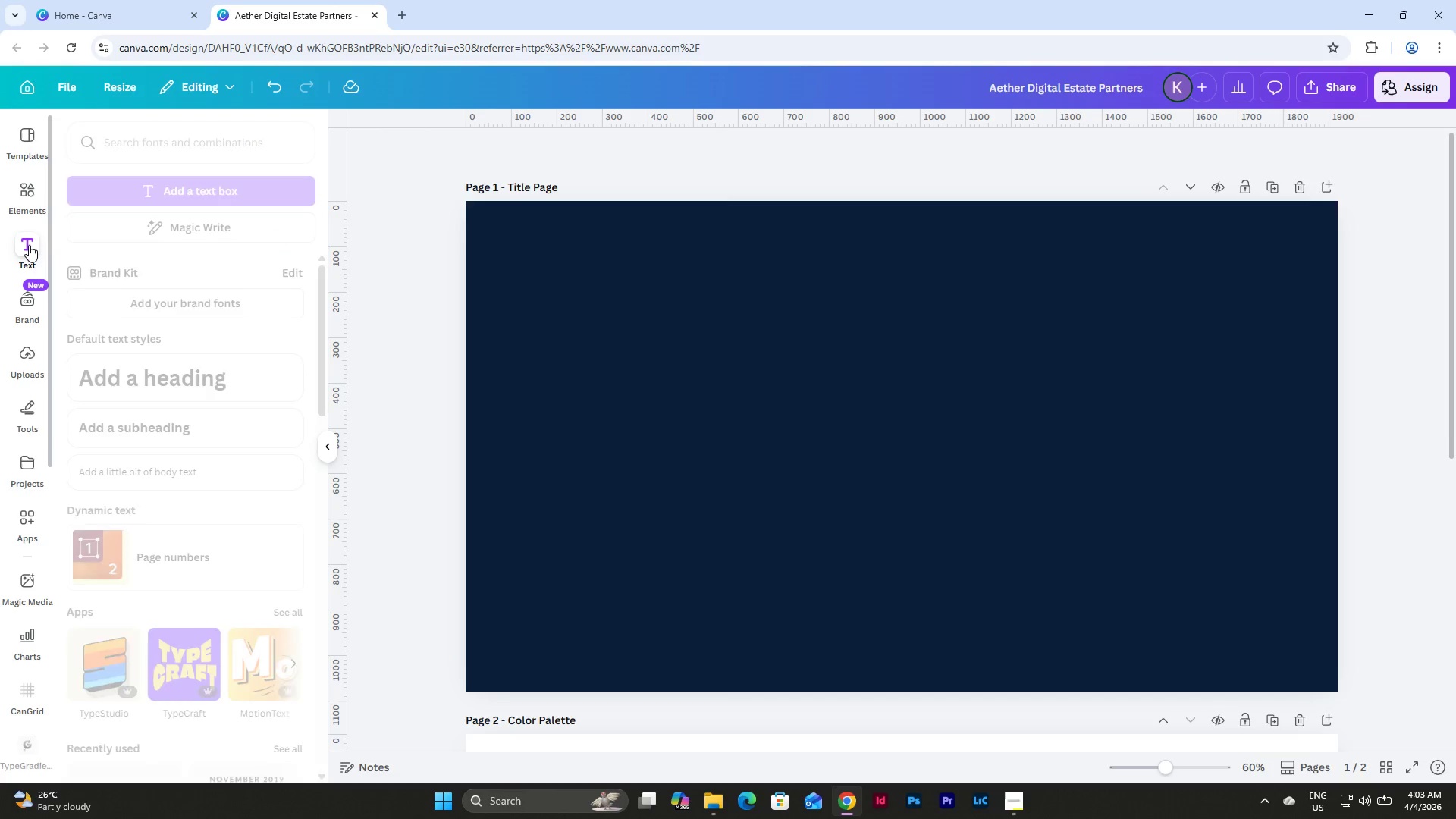 
left_click([165, 183])
 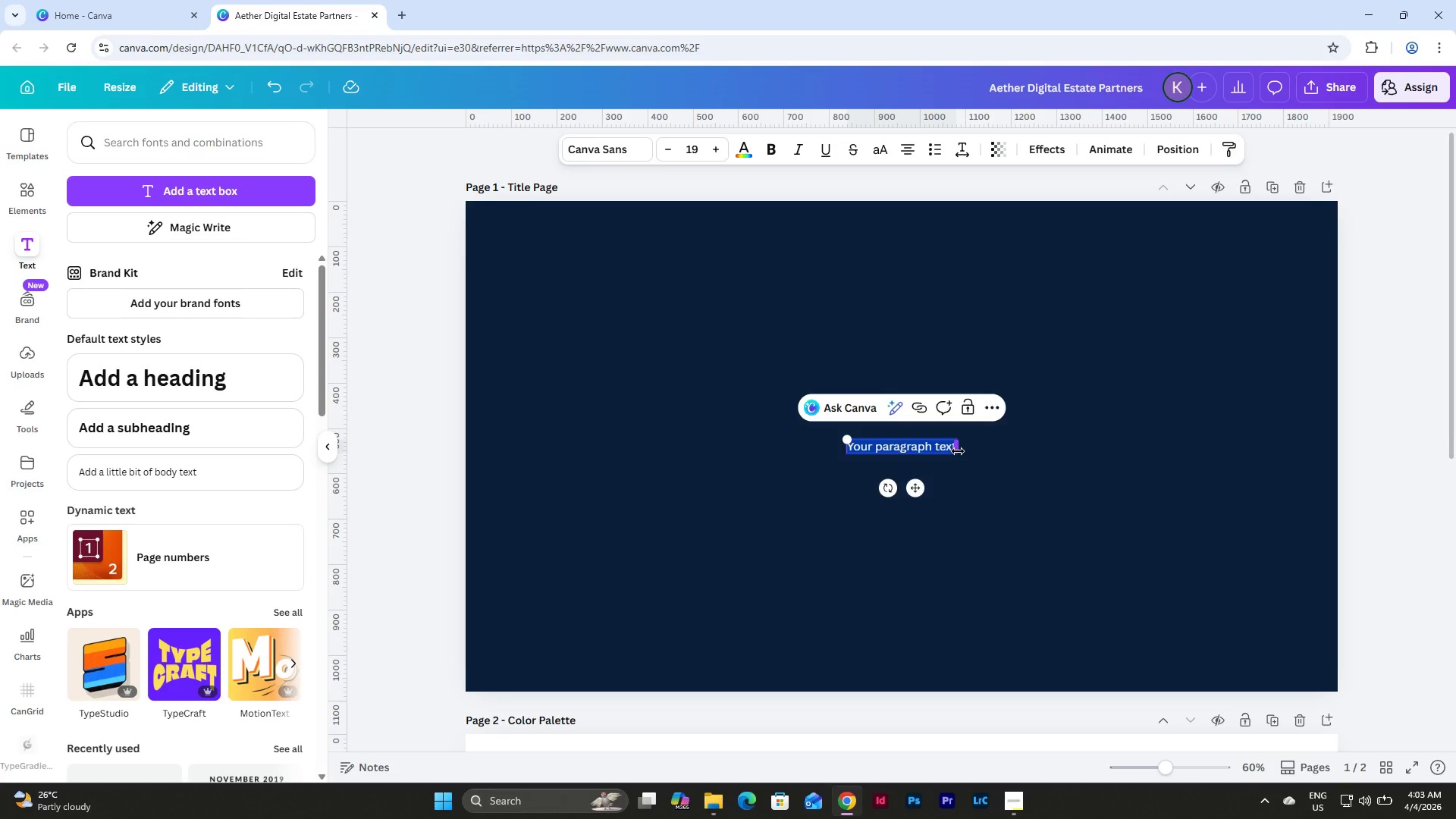 
left_click_drag(start_coordinate=[958, 457], to_coordinate=[1254, 585])
 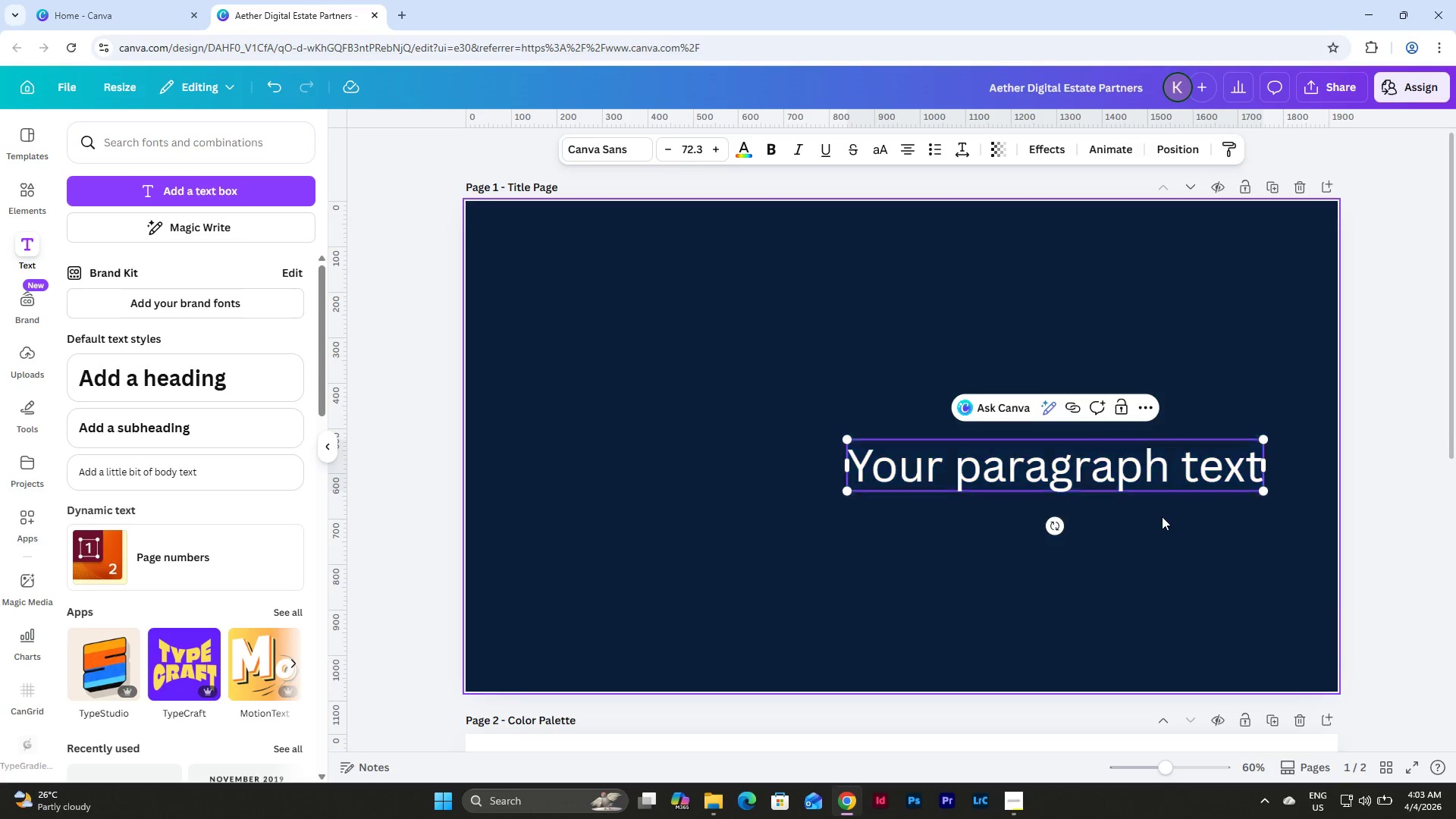 
left_click_drag(start_coordinate=[1321, 522], to_coordinate=[678, 381])
 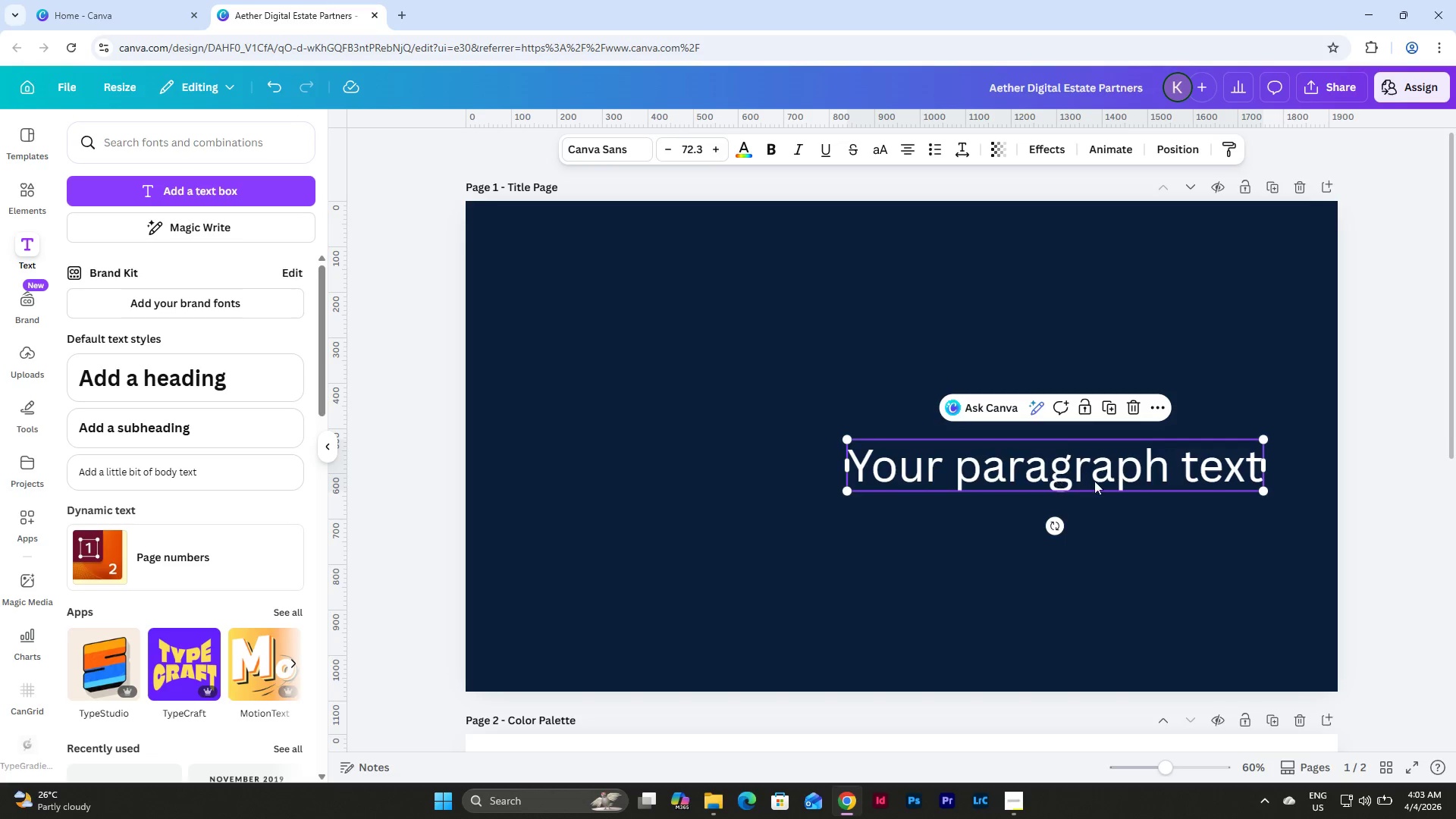 
left_click_drag(start_coordinate=[1094, 481], to_coordinate=[940, 438])
 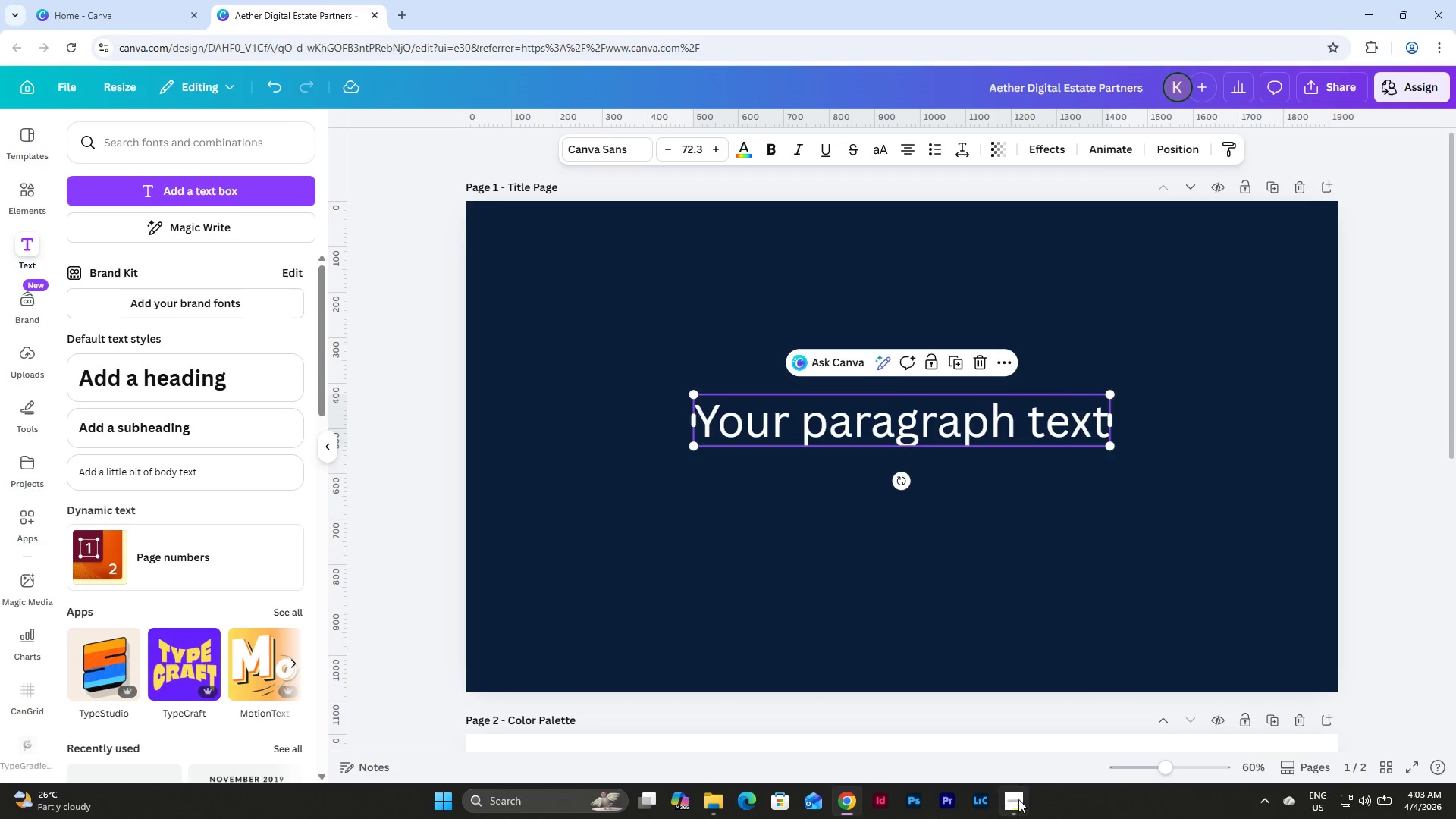 
left_click([1018, 799])